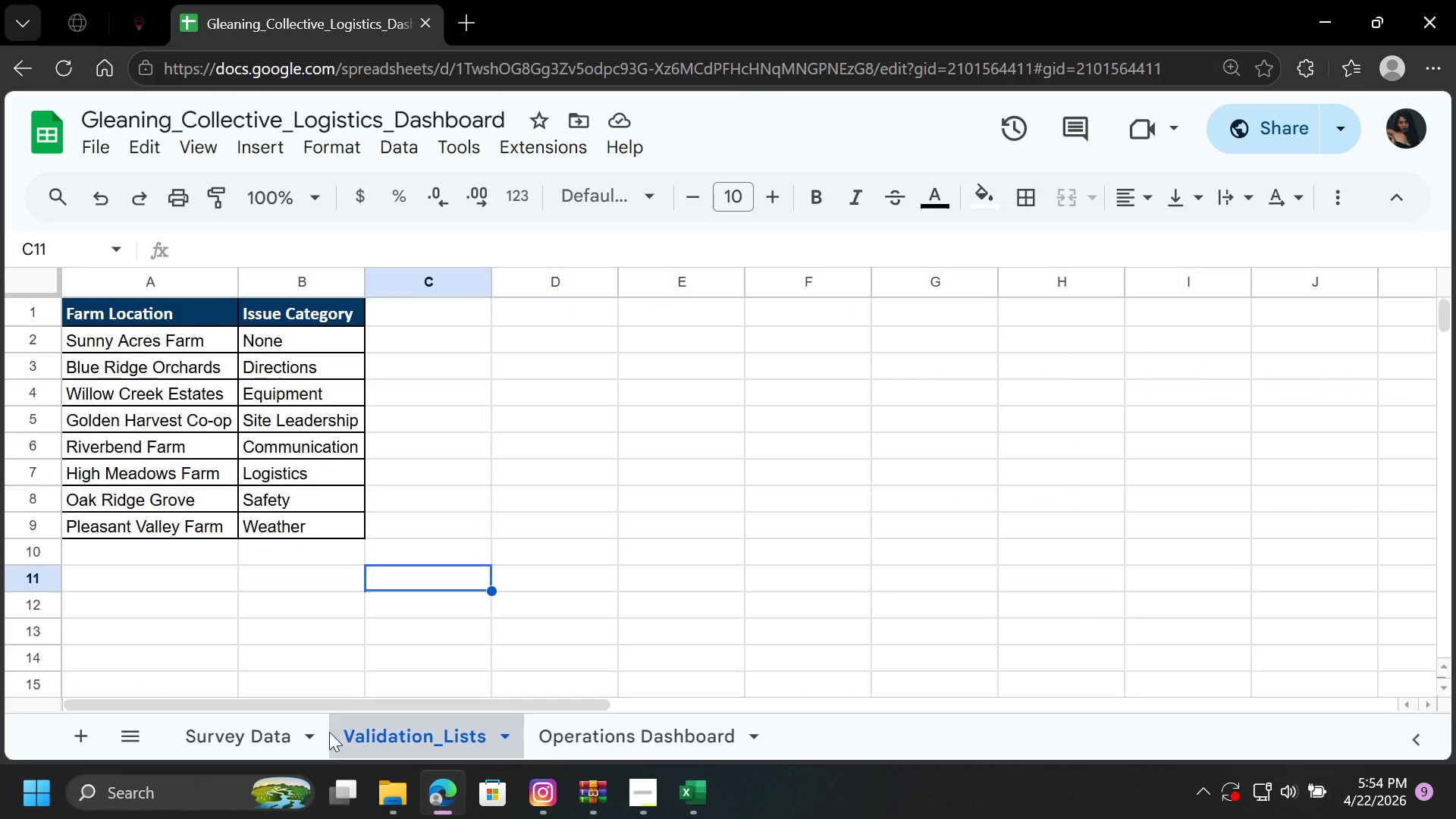 
left_click([271, 740])
 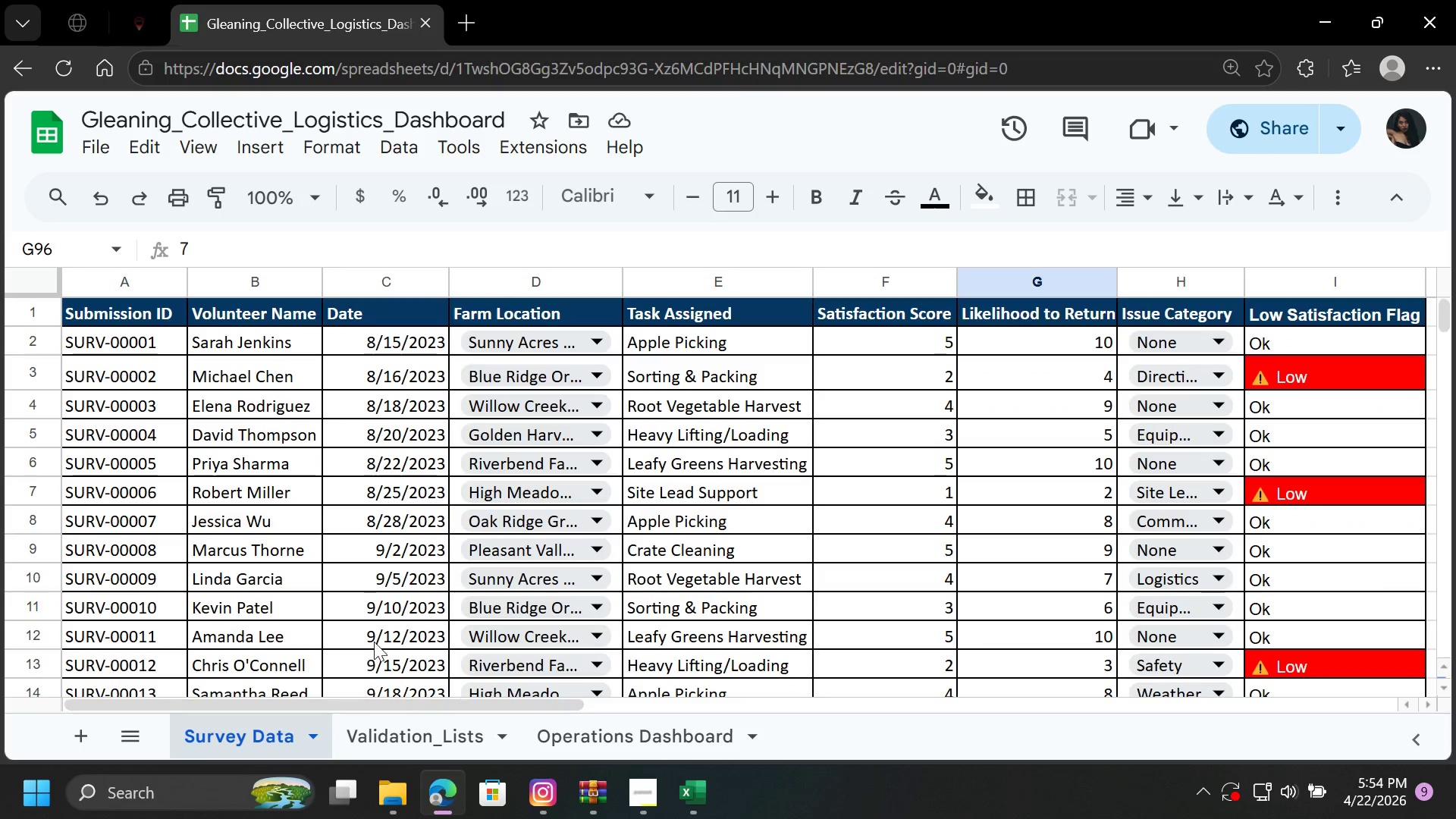 
scroll: coordinate [379, 629], scroll_direction: up, amount: 4.0
 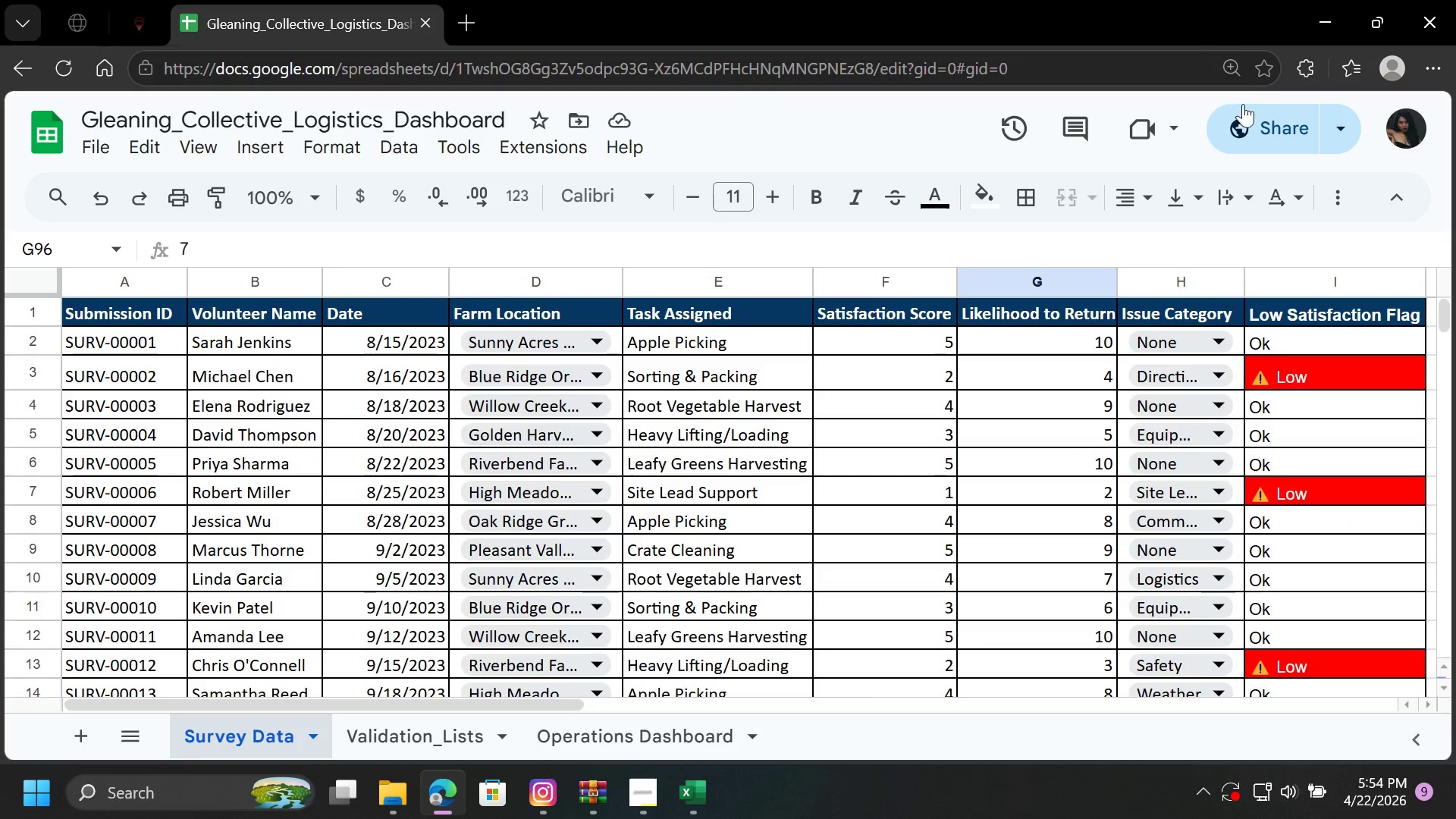 
mouse_move([1293, 107])
 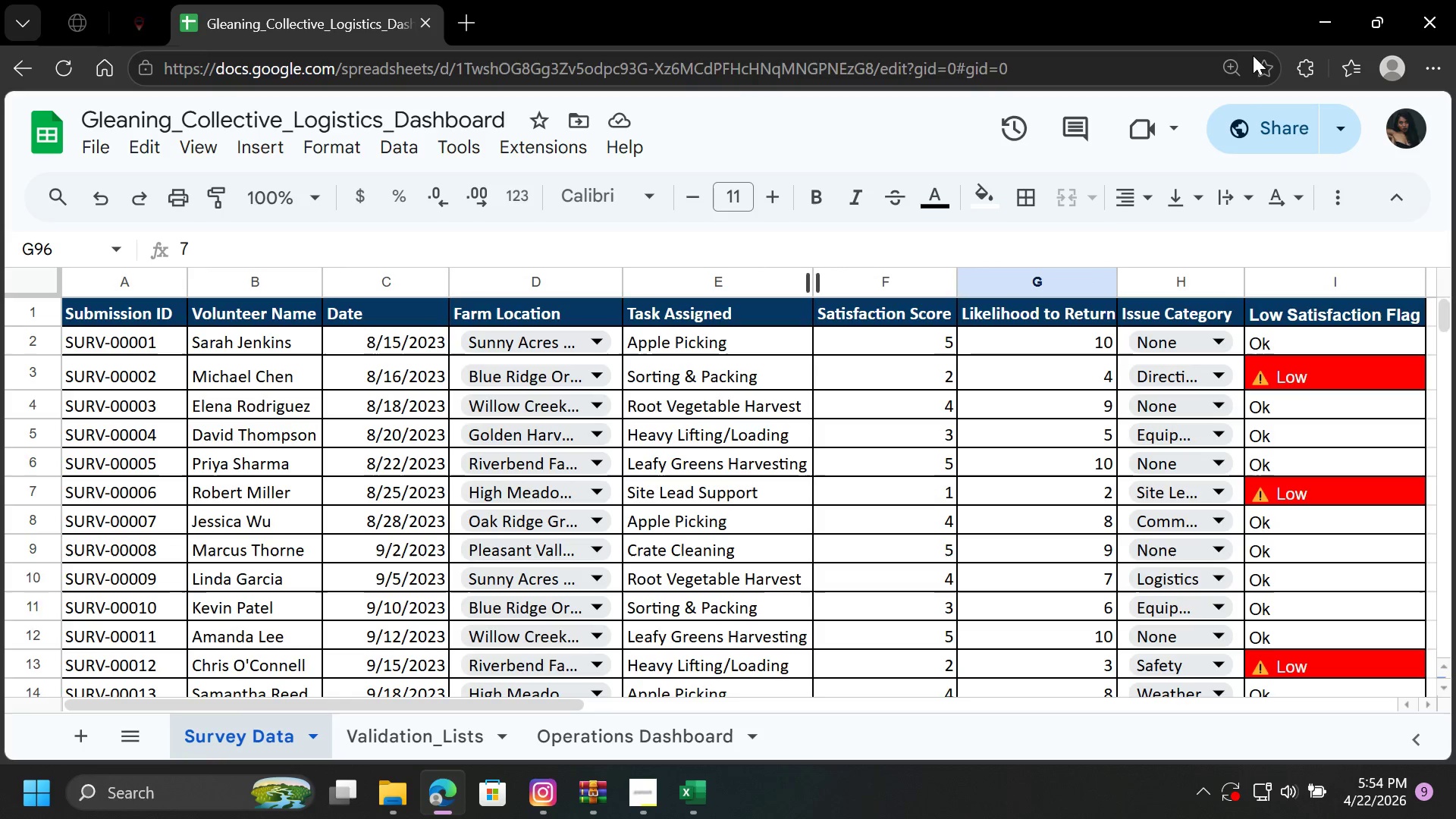 
mouse_move([1297, 124])
 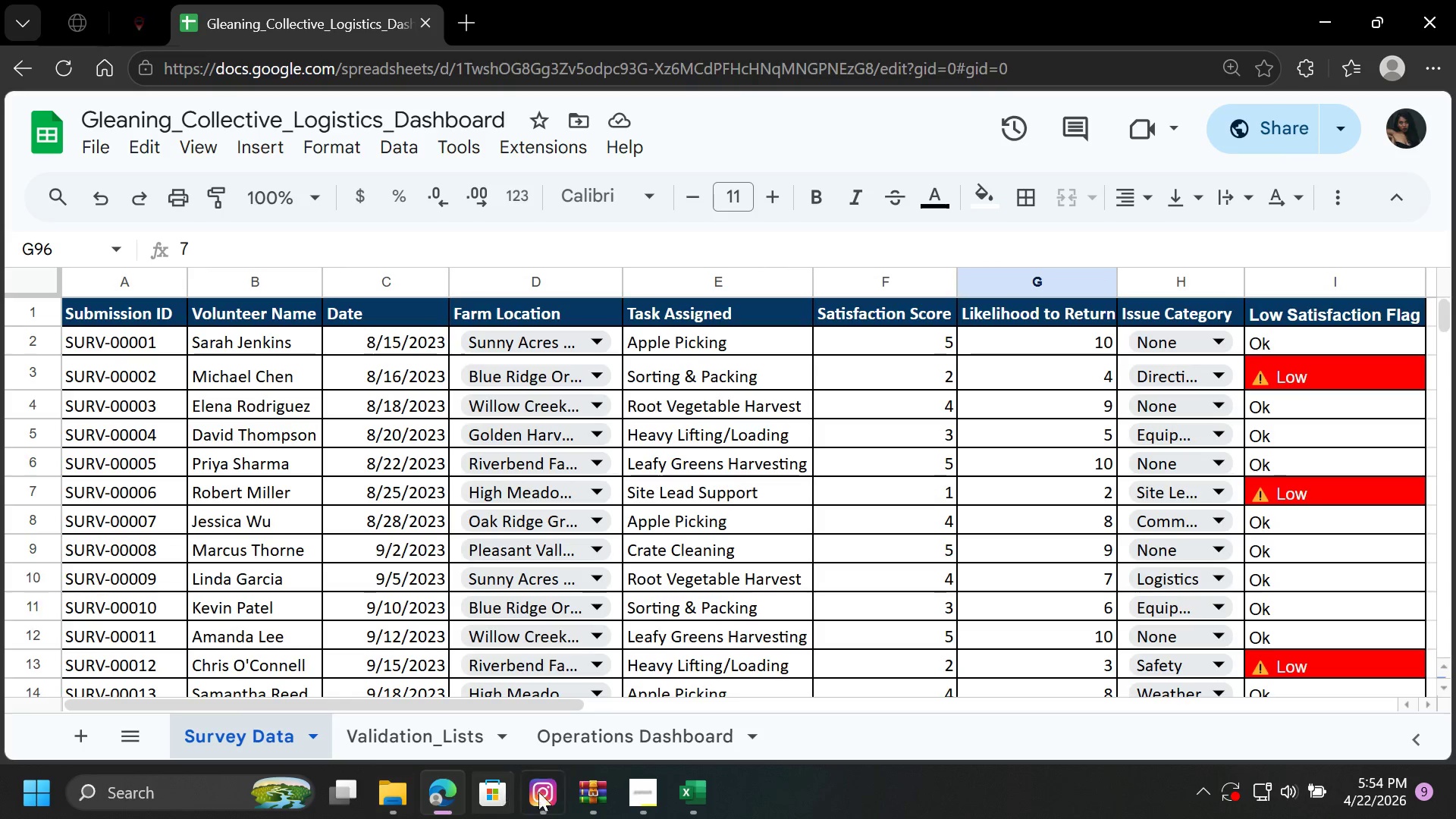 
left_click([635, 797])